 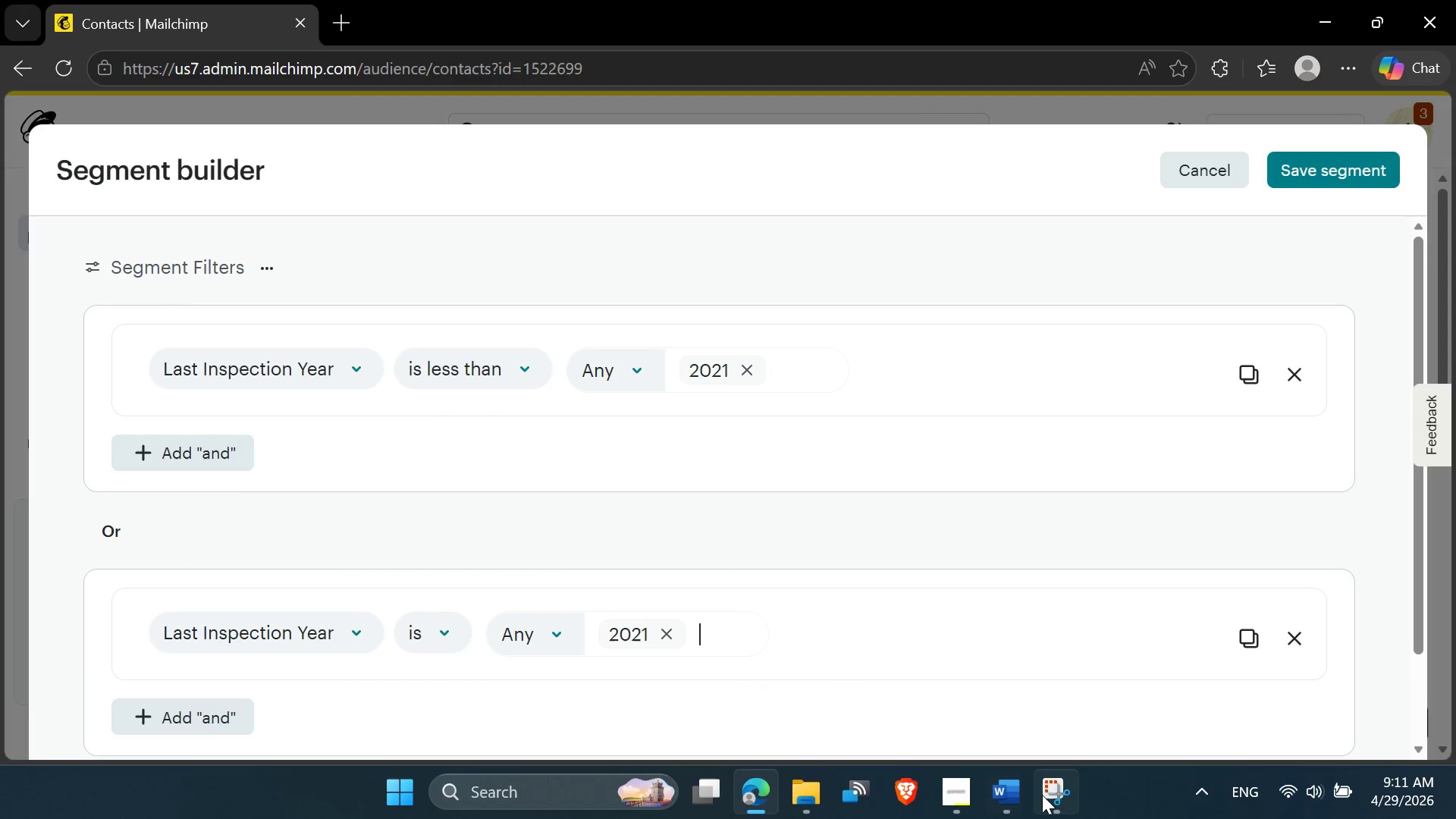 
left_click([1050, 795])
 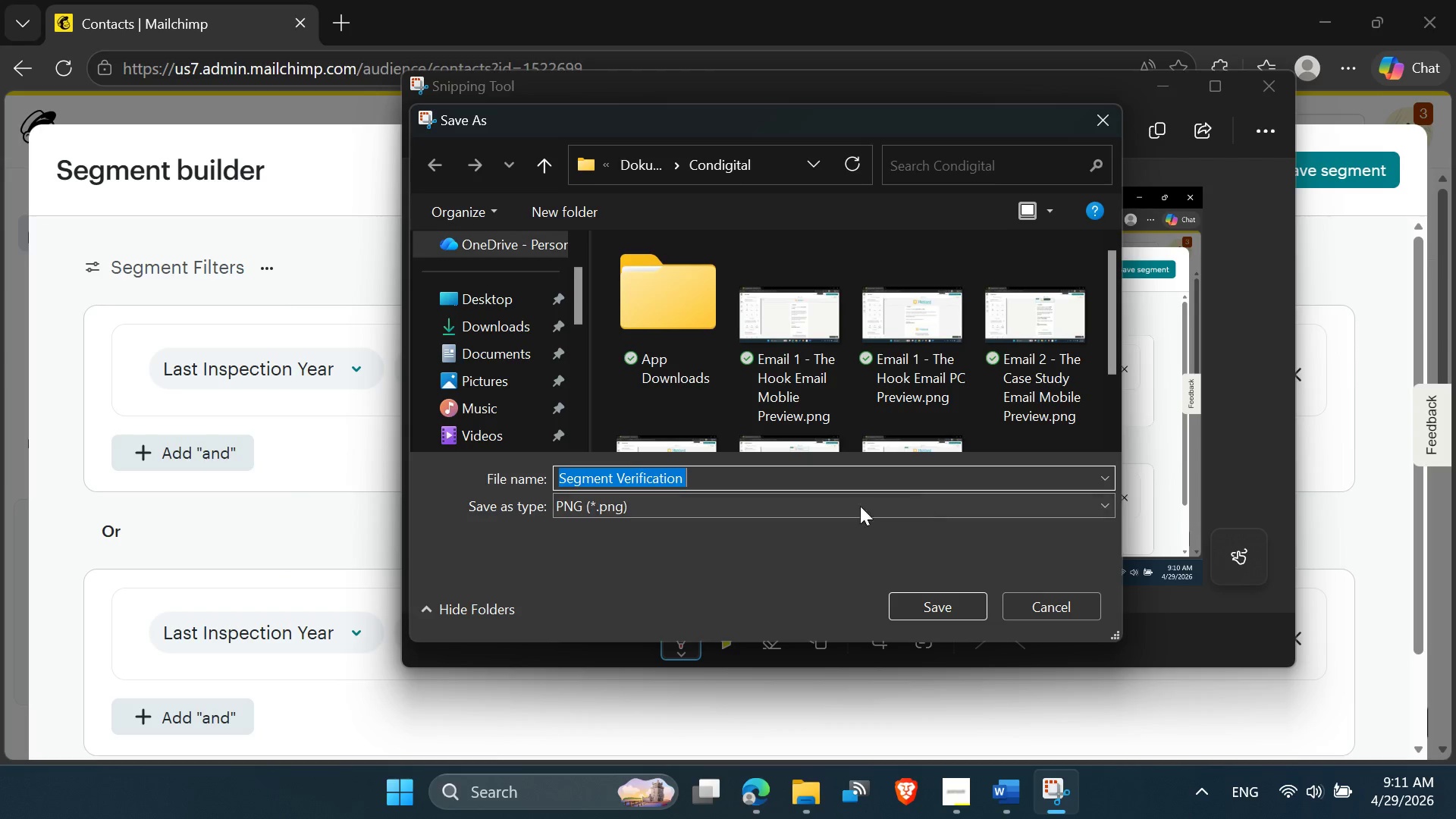 
hold_key(key=ControlLeft, duration=0.62)
 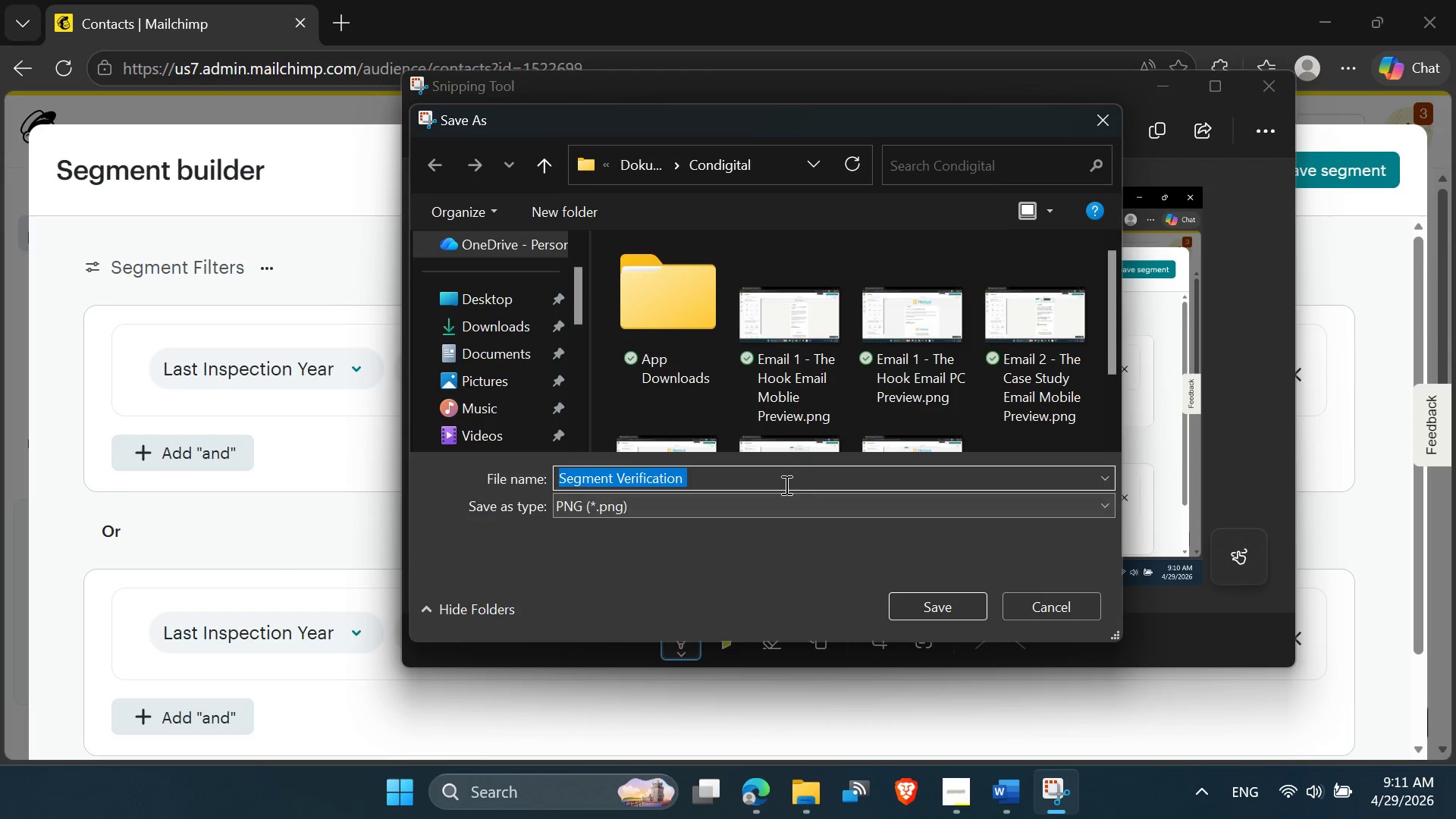 
left_click([784, 484])
 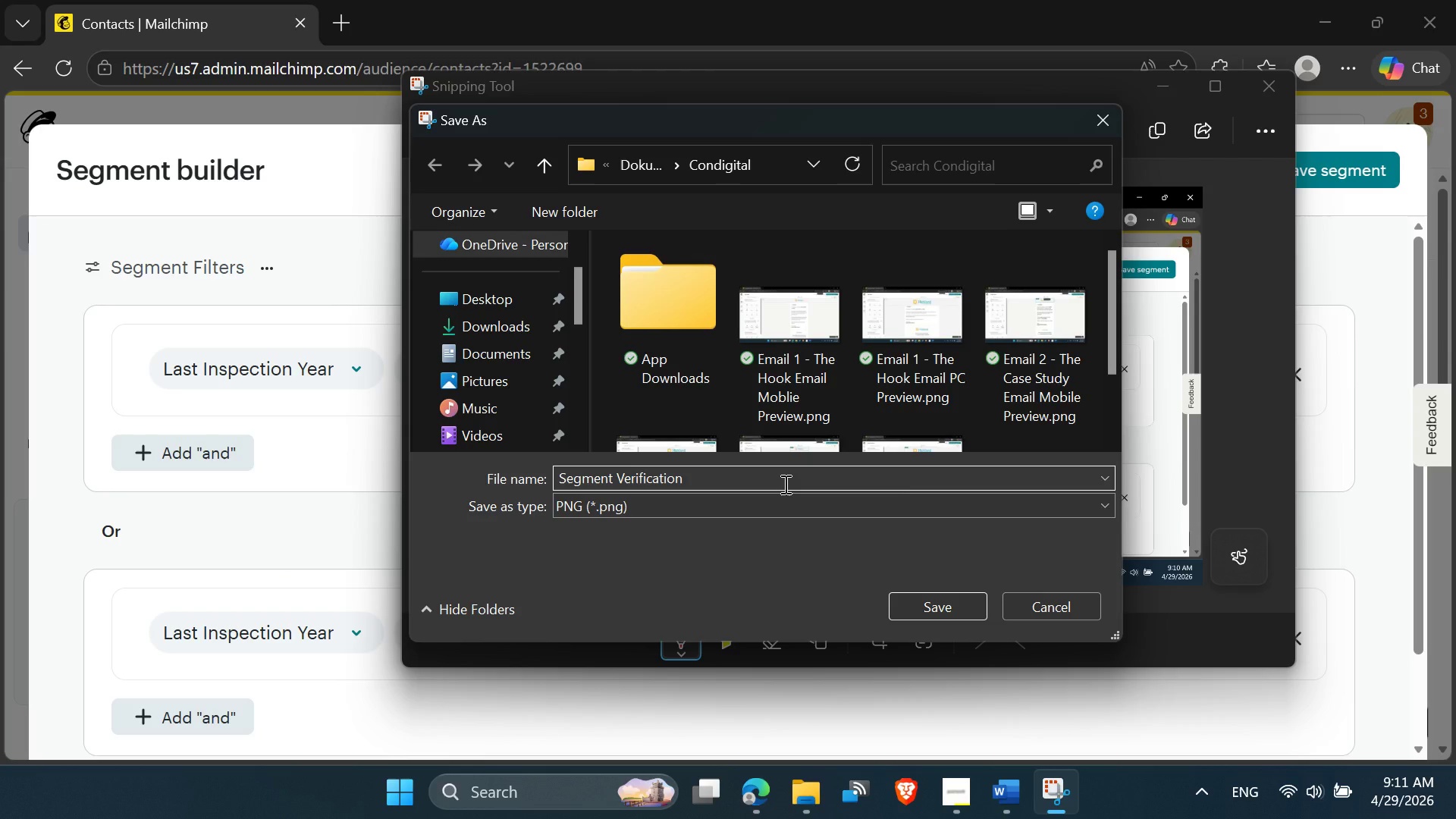 
key(Minus)
 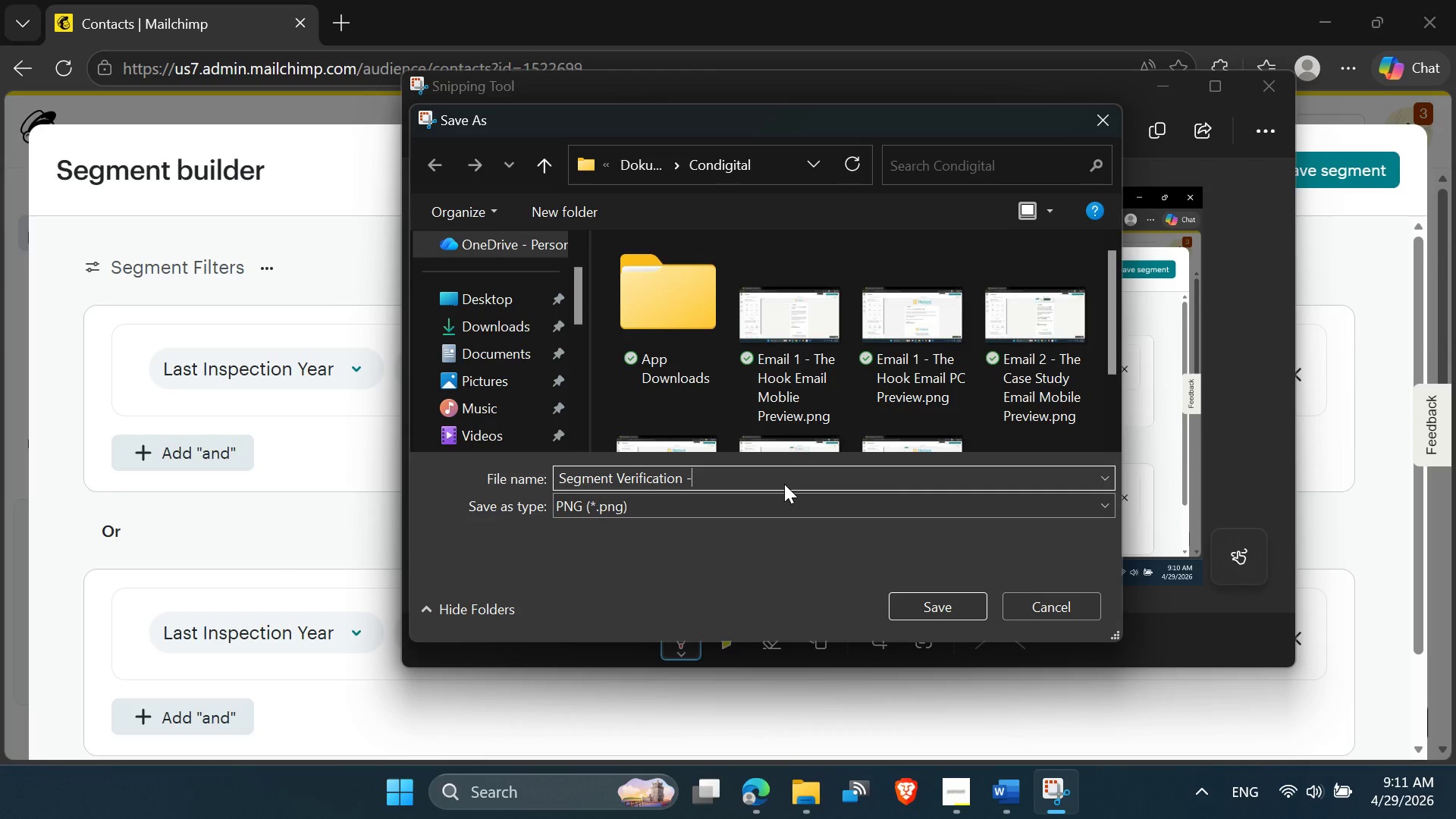 
key(Space)
 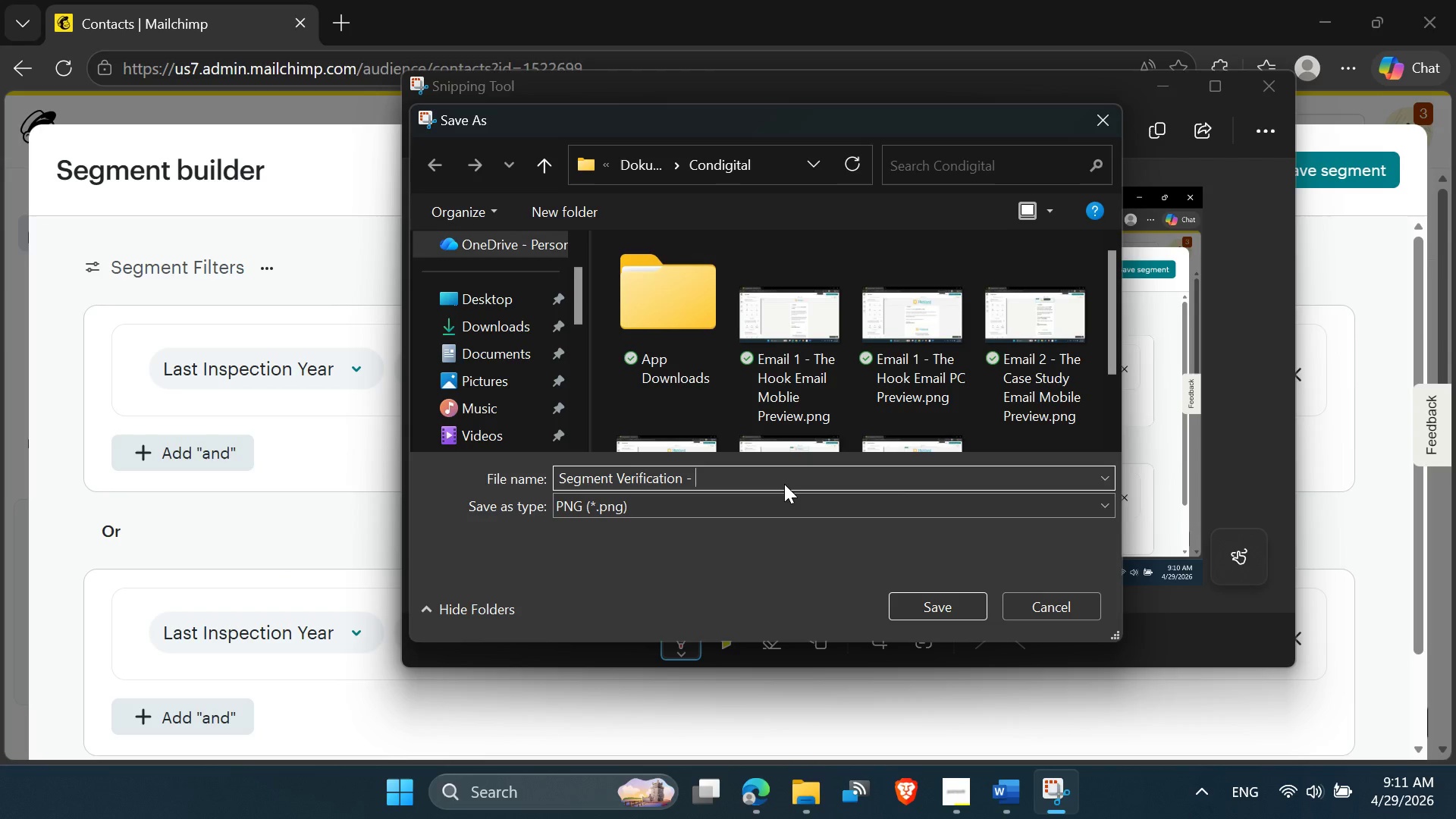 
key(Control+V)
 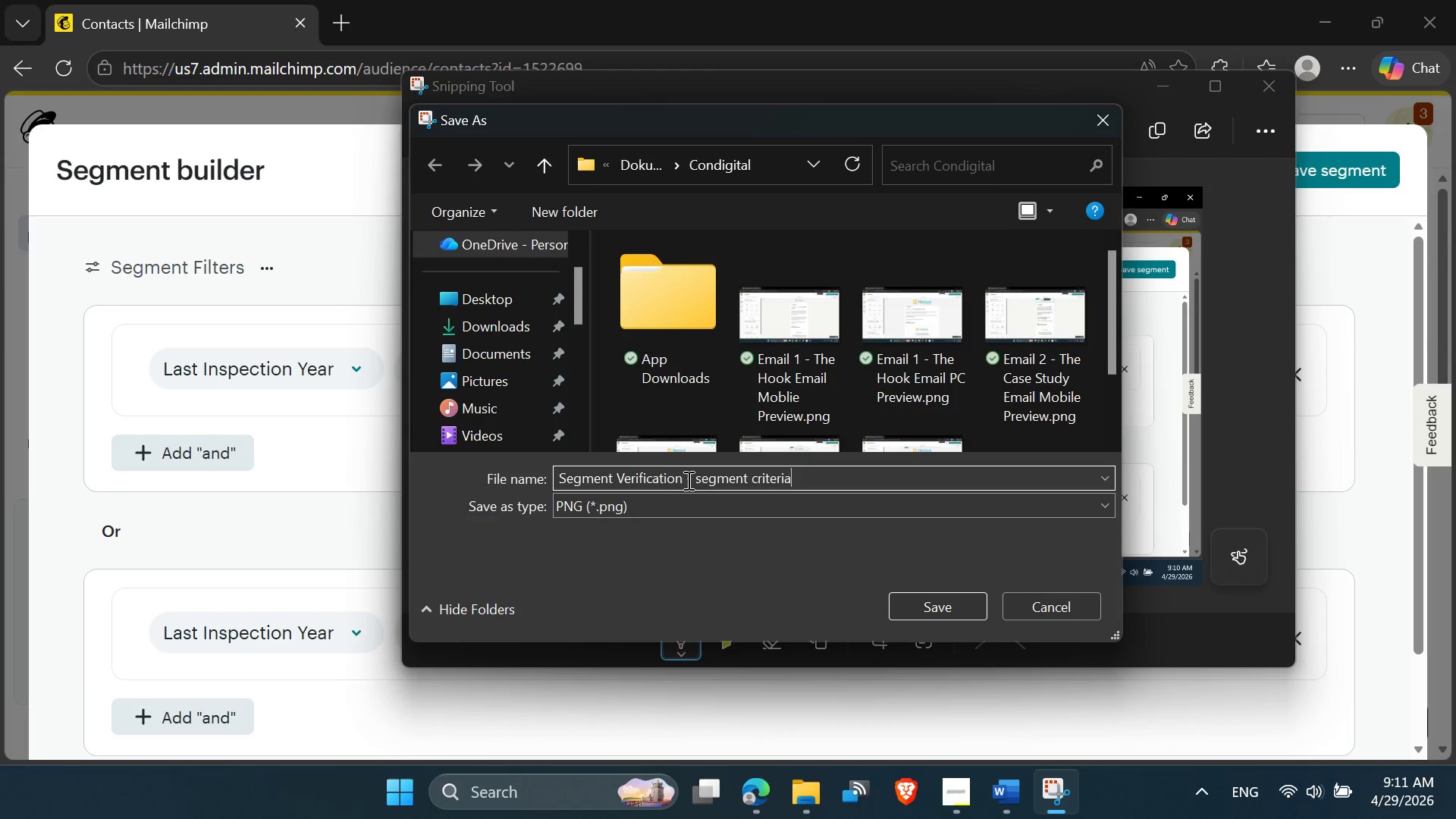 
left_click([695, 482])
 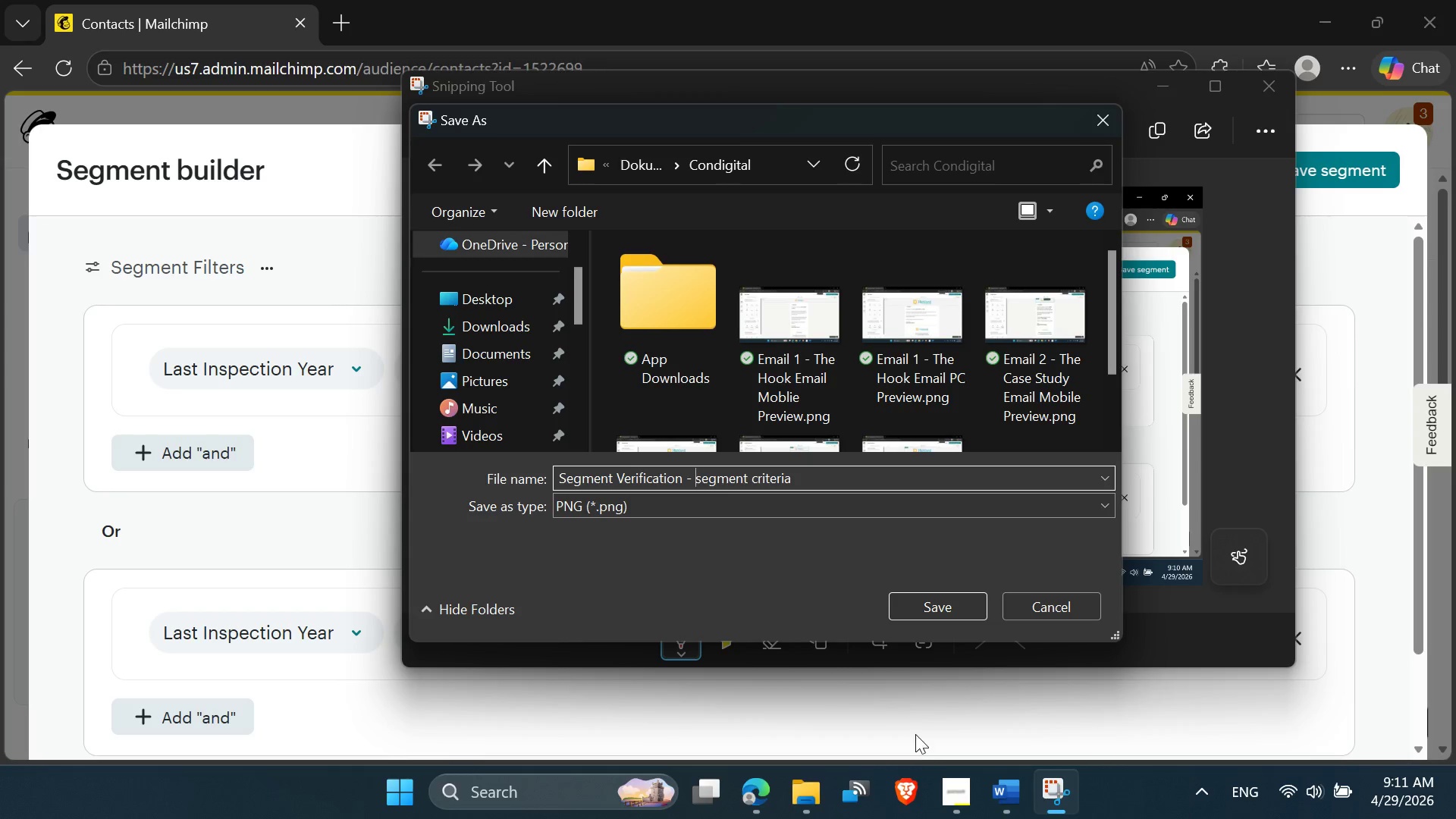 
left_click([956, 809])